 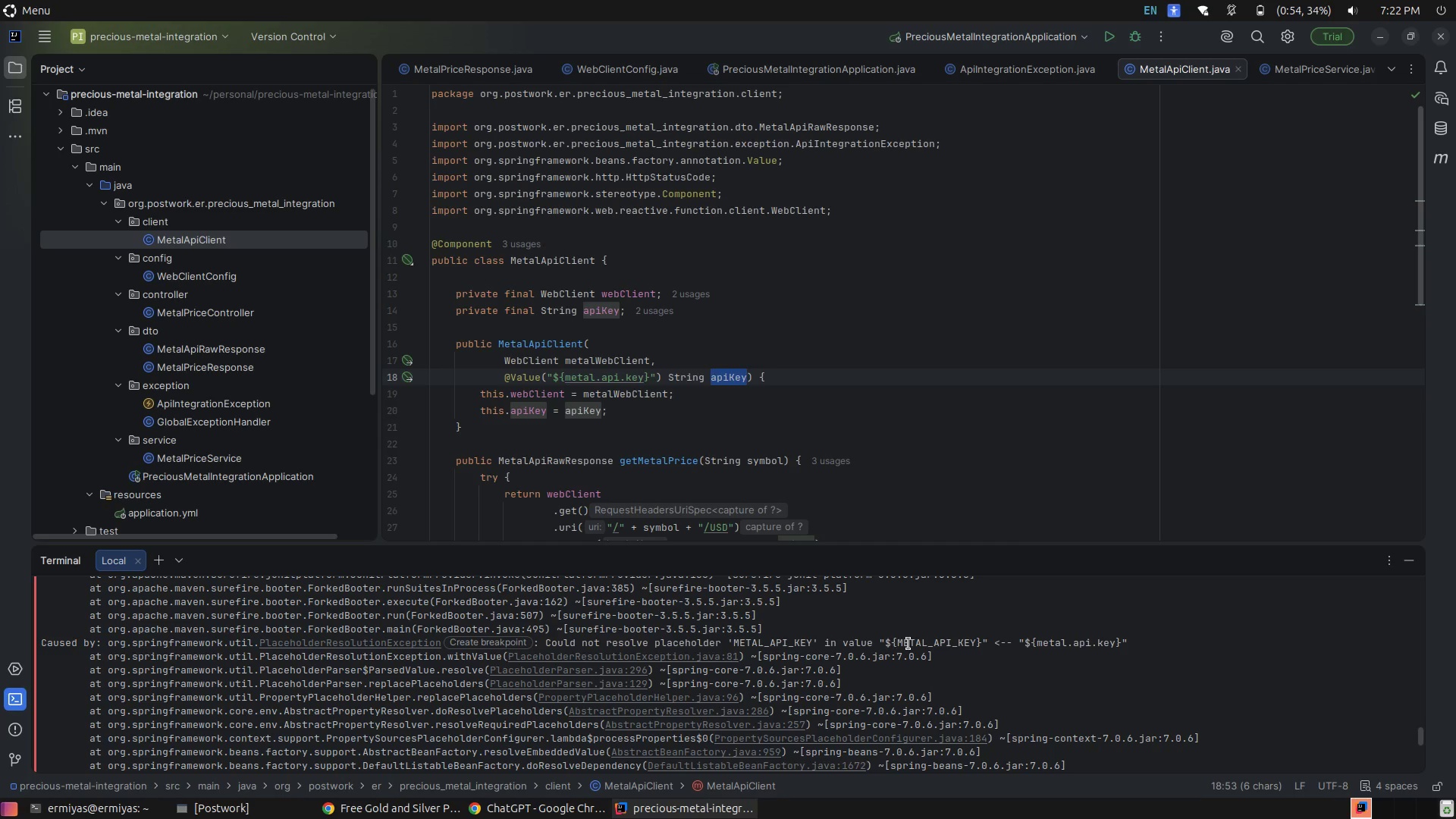 
key(ArrowUp)
 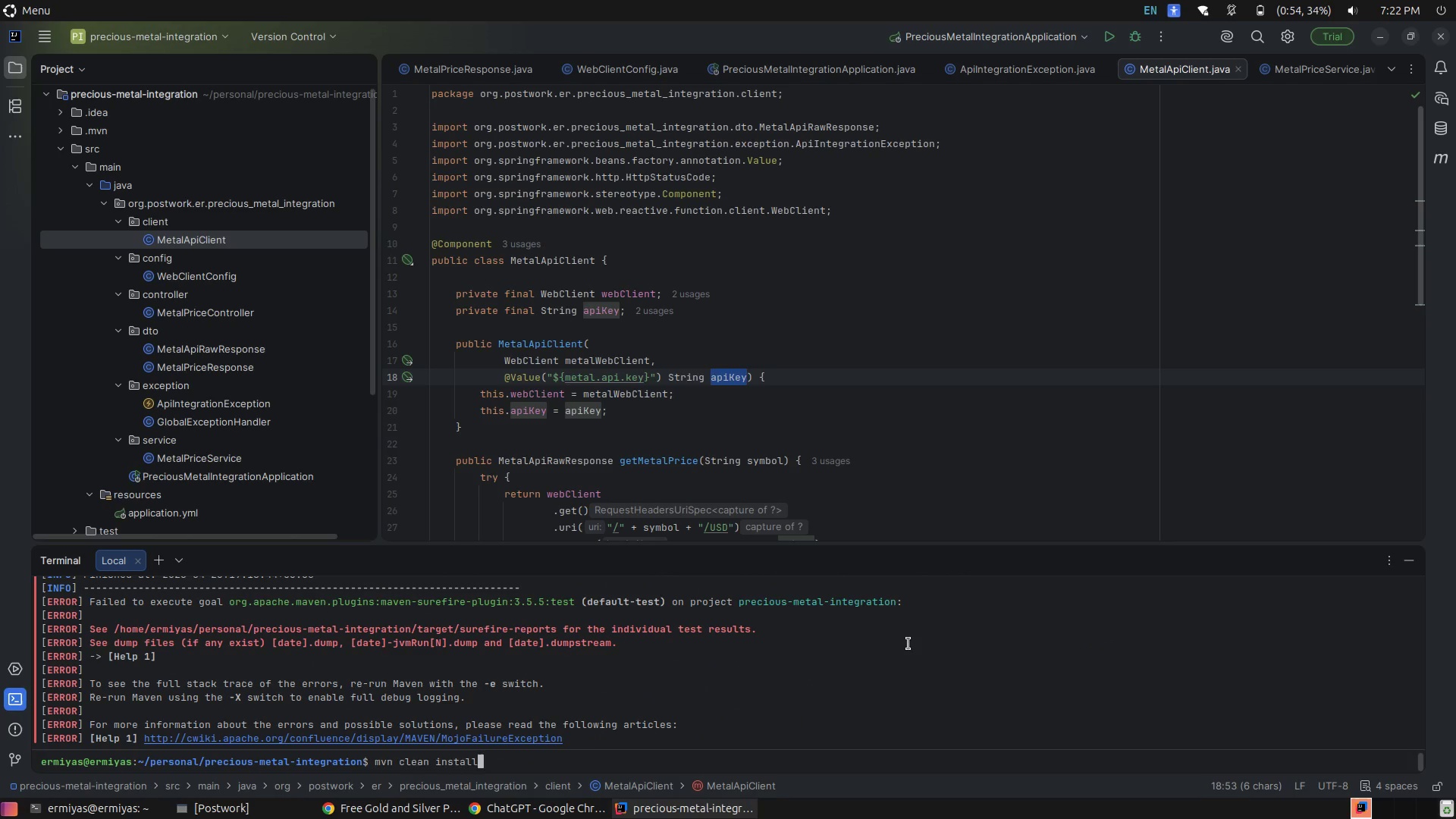 
key(ArrowUp)
 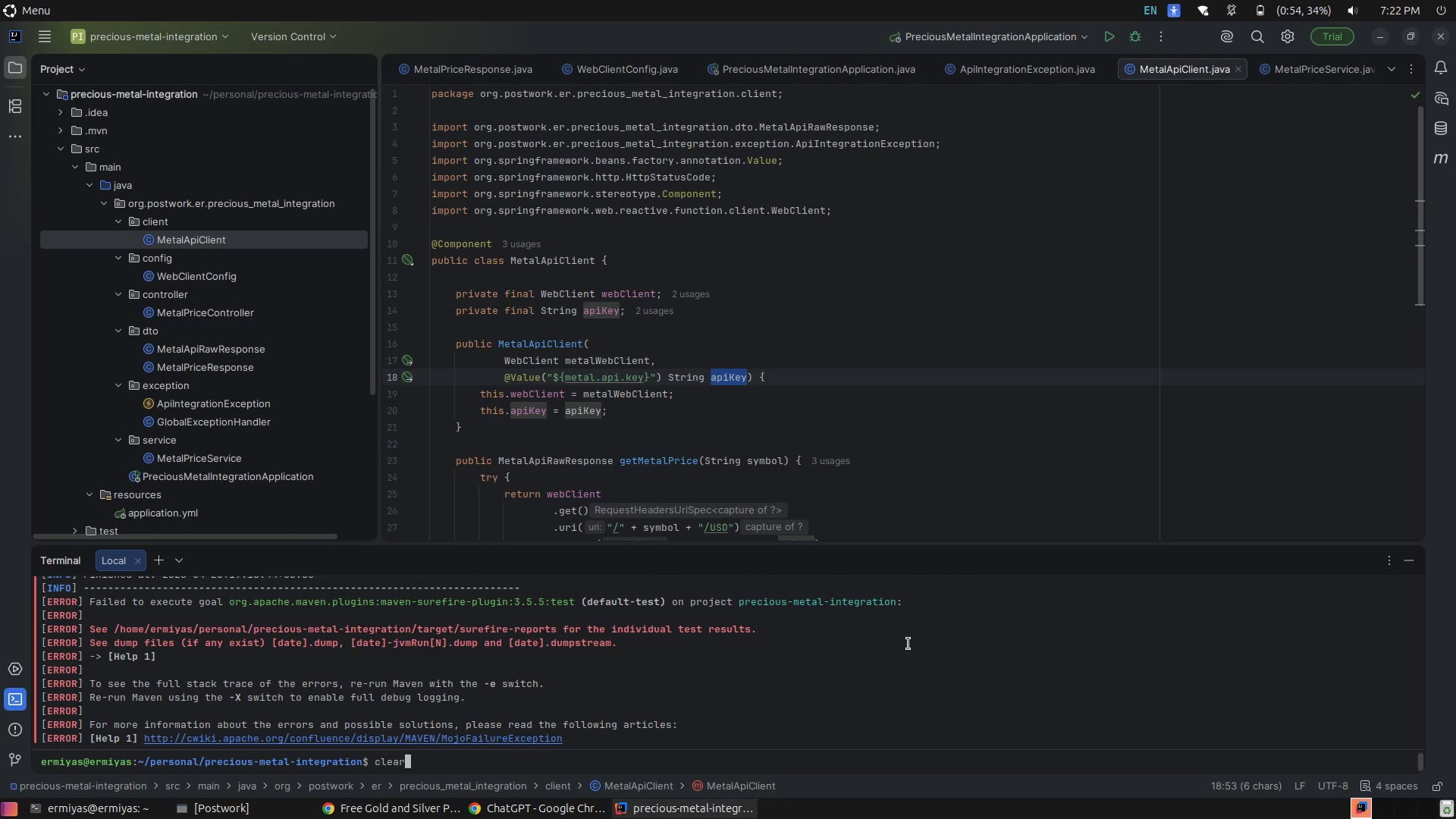 
key(ArrowUp)
 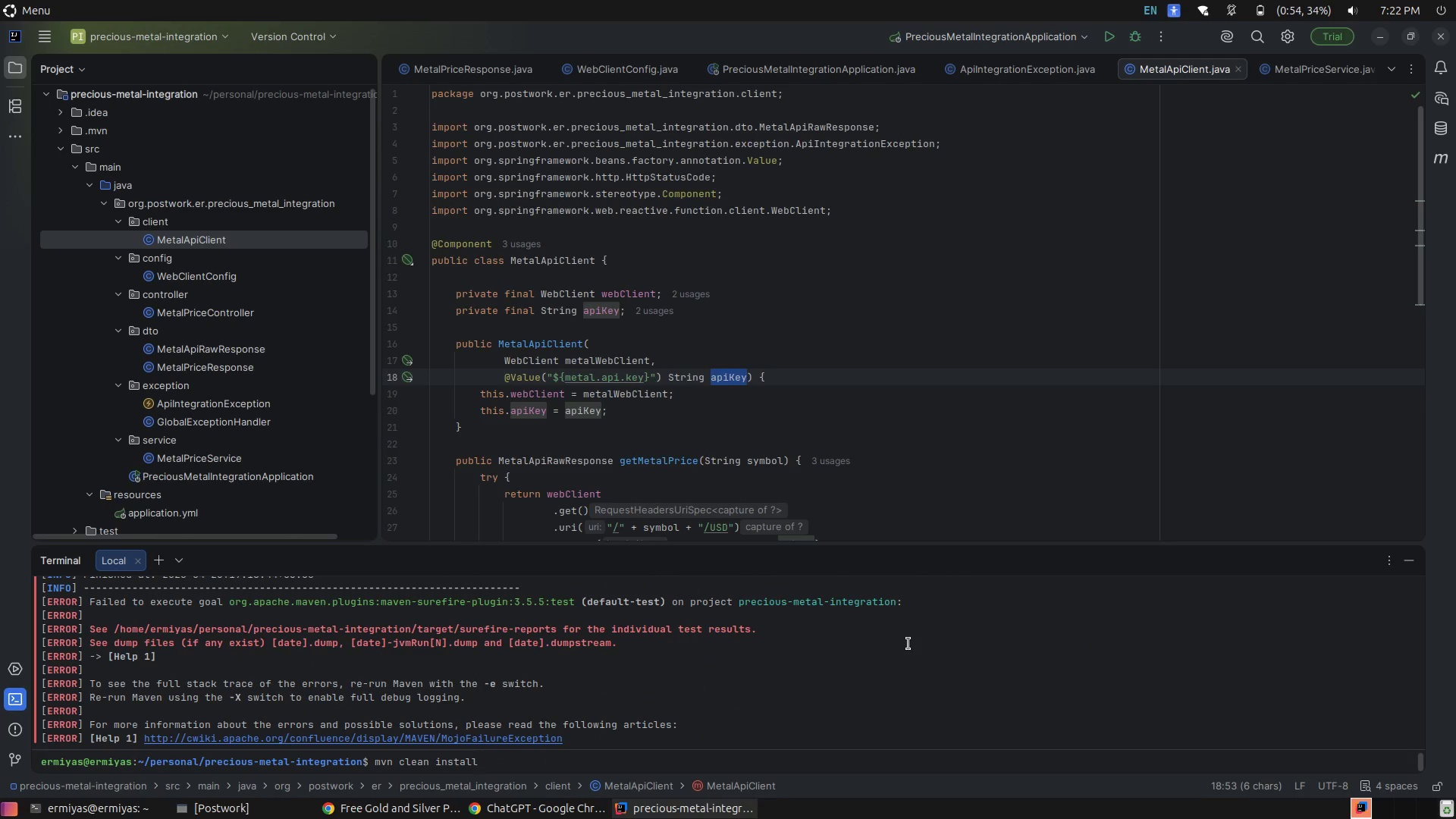 
key(ArrowUp)
 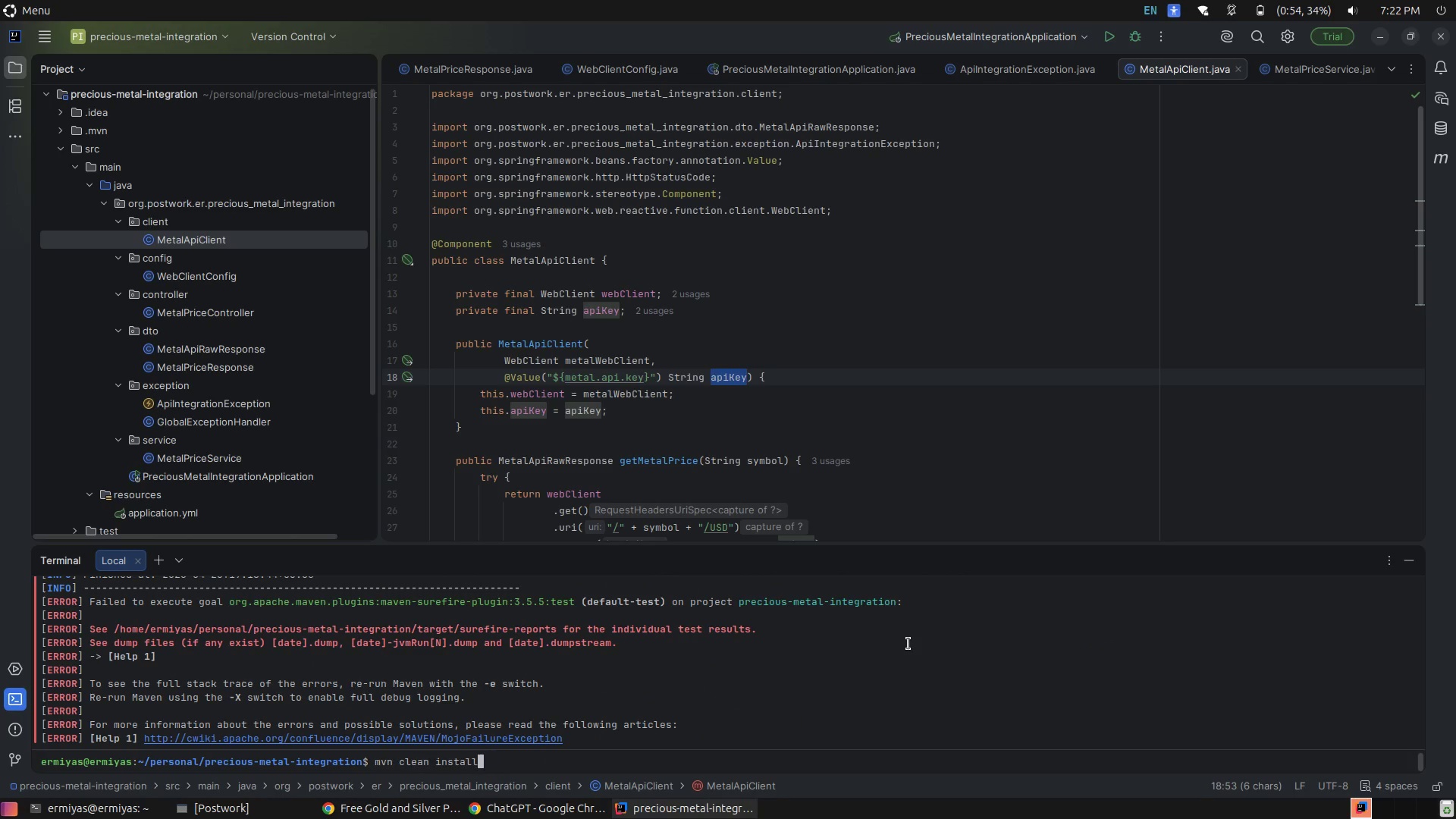 
key(ArrowUp)
 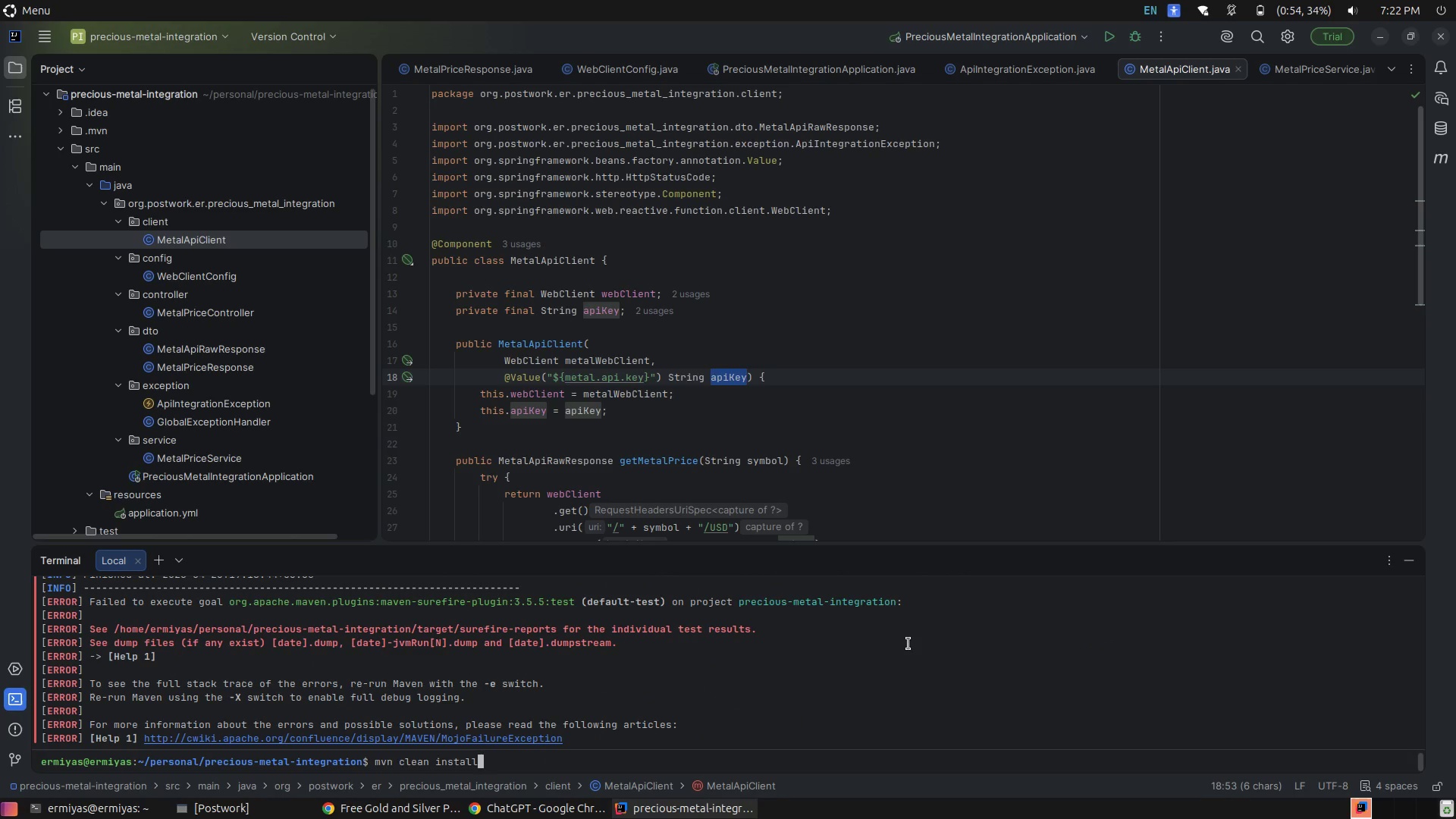 
key(ArrowDown)
 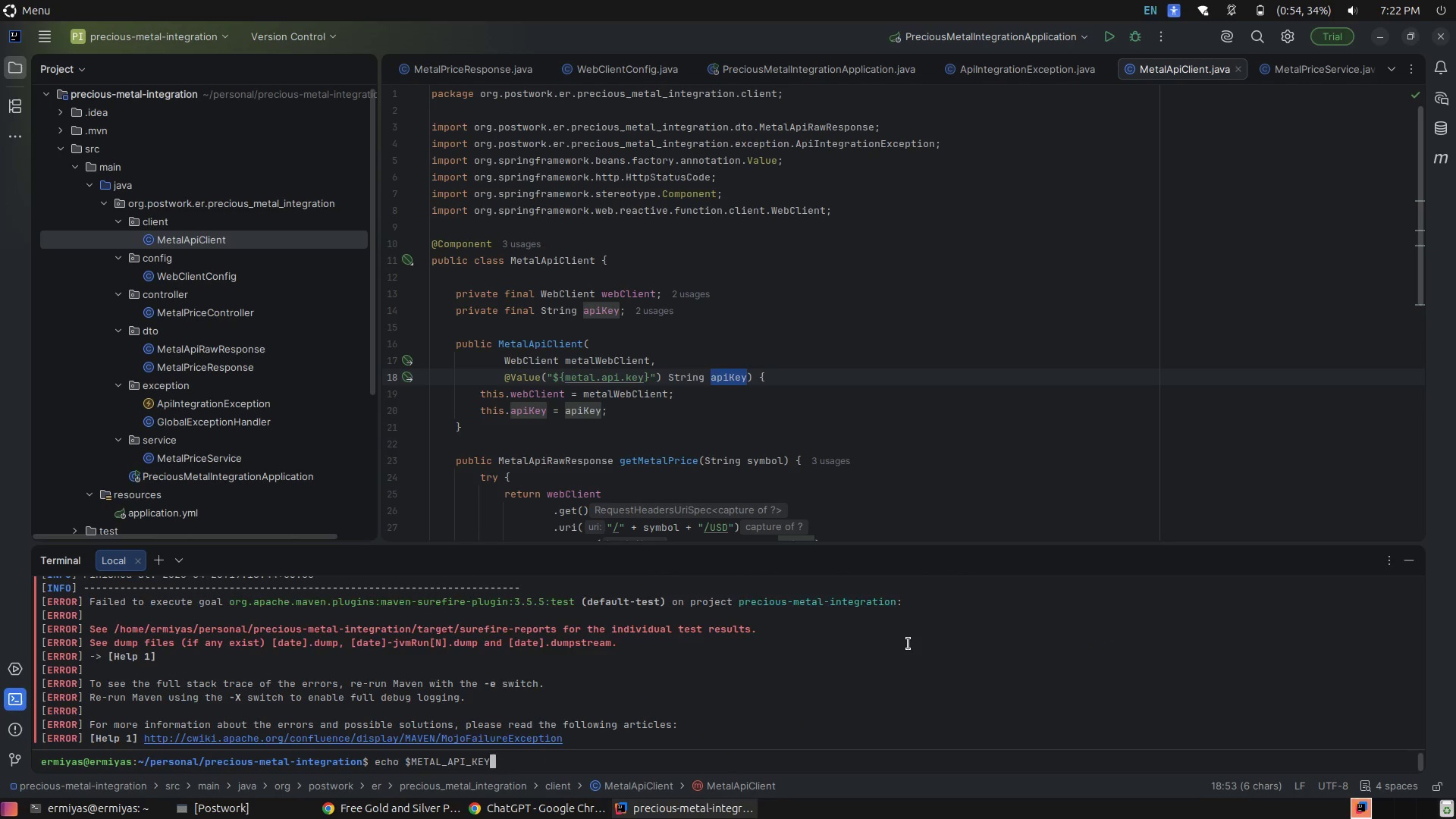 
key(Enter)
 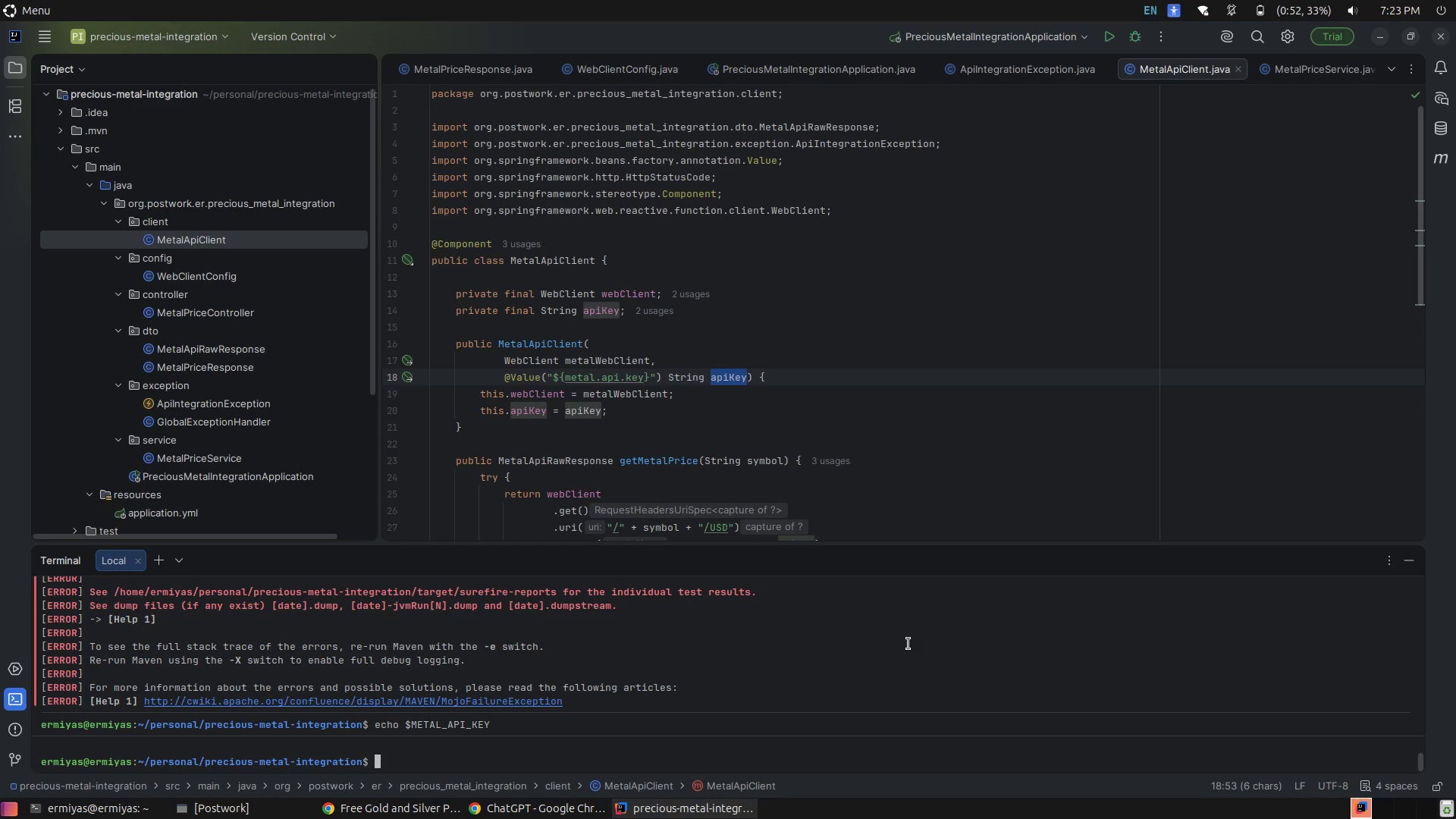 
wait(61.98)
 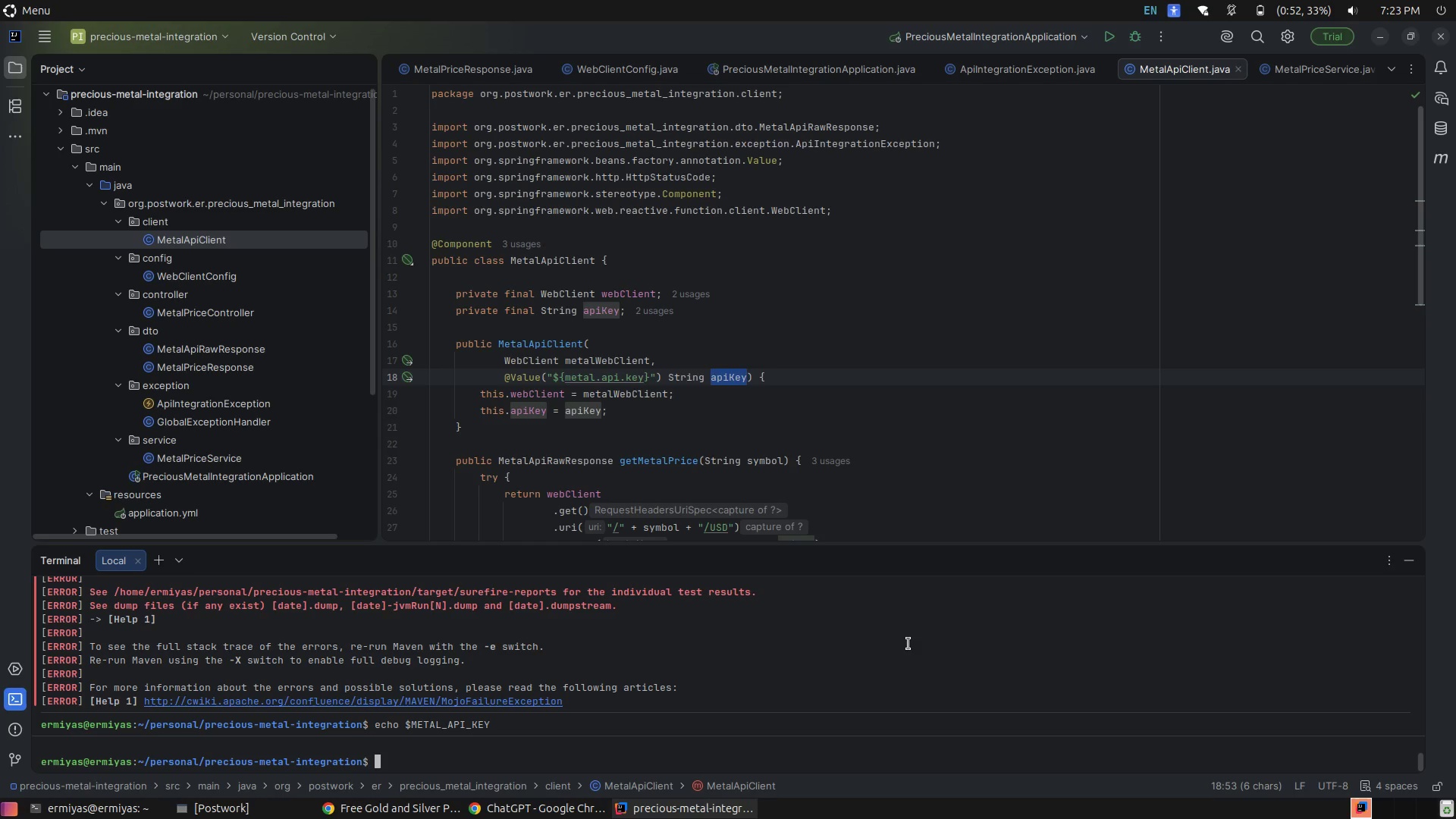 
key(Control+Shift+F)
 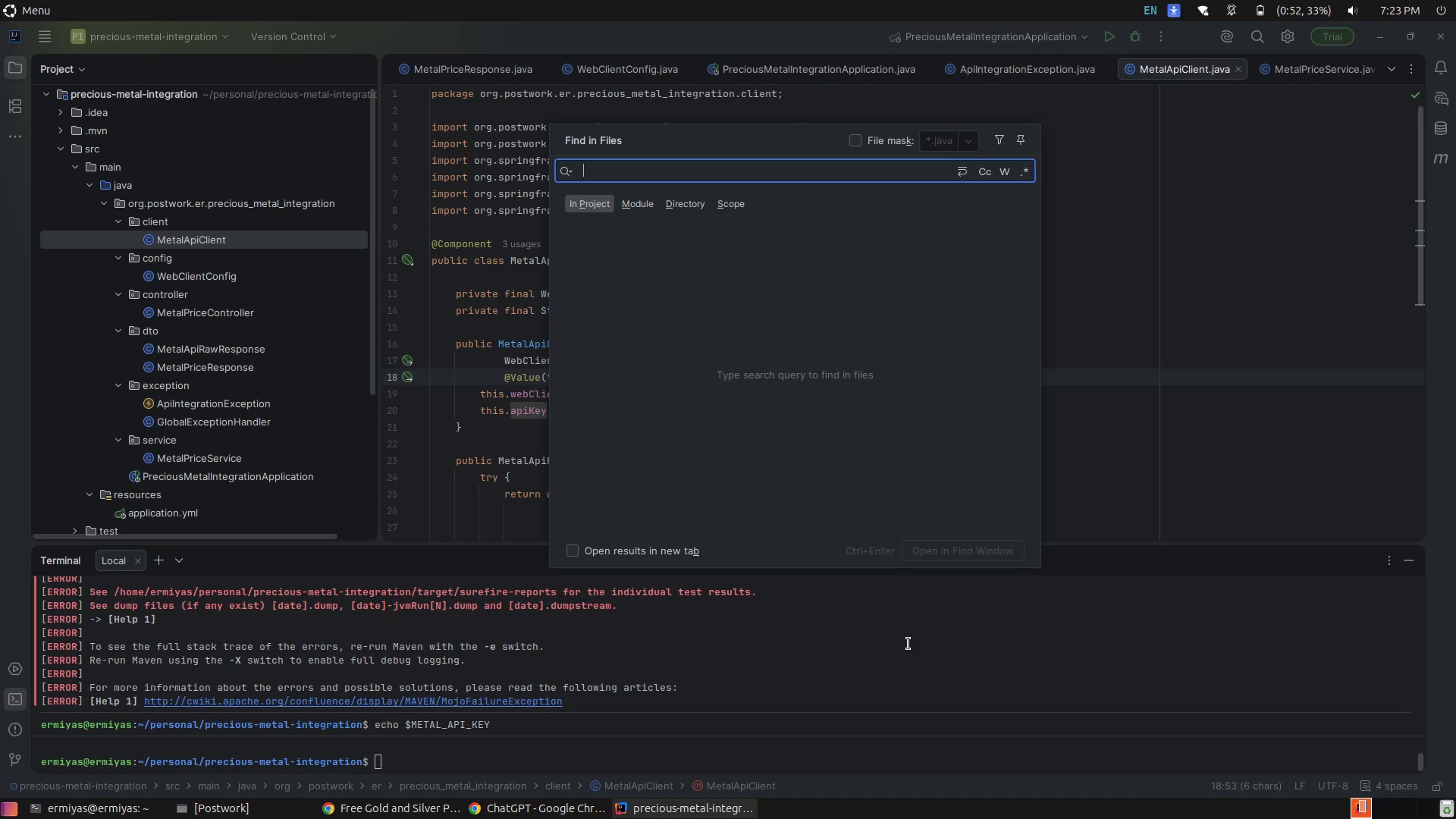 
wait(5.08)
 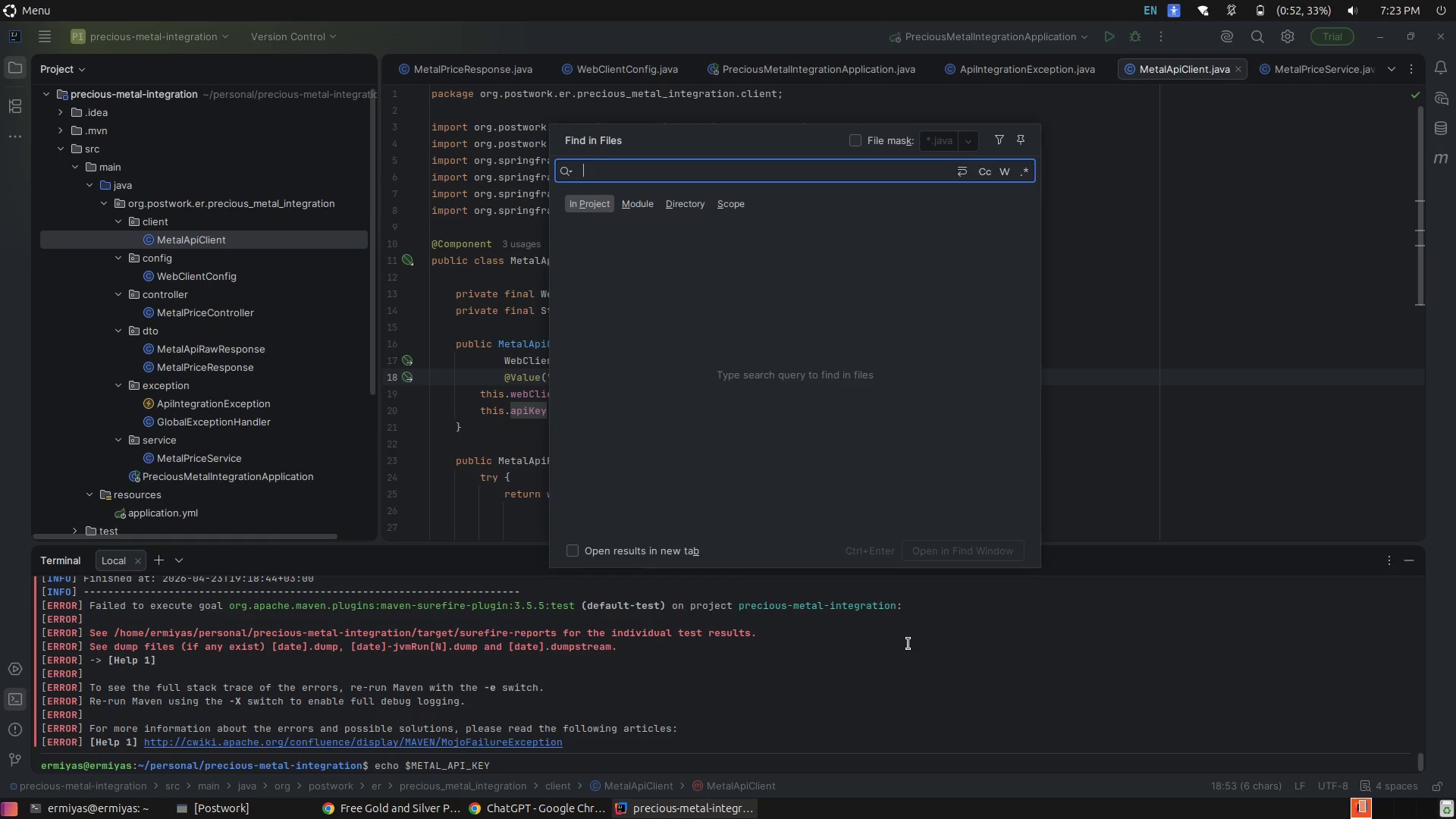 
left_click([908, 644])
 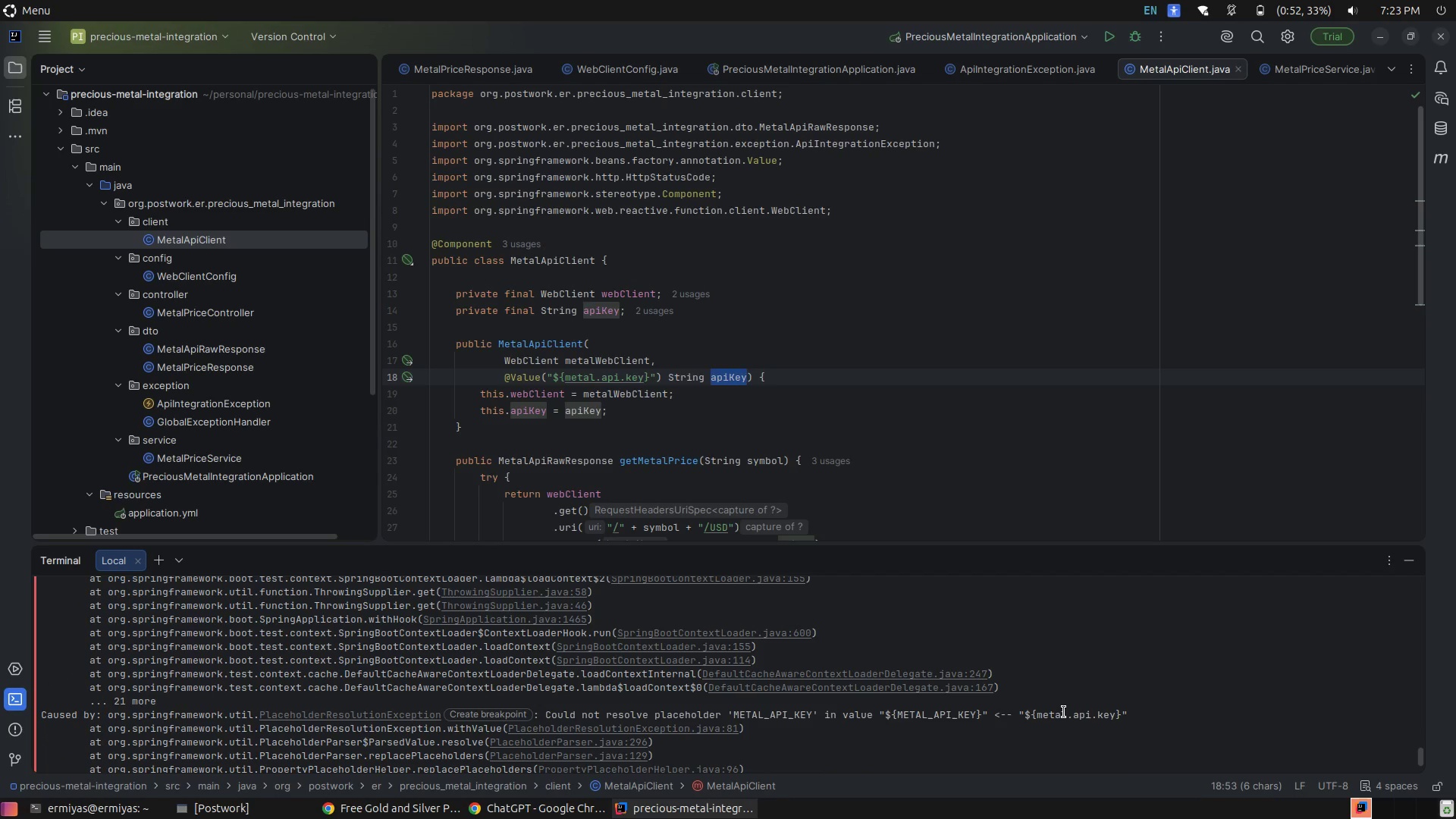 
scroll: coordinate [908, 644], scroll_direction: up, amount: 1.0
 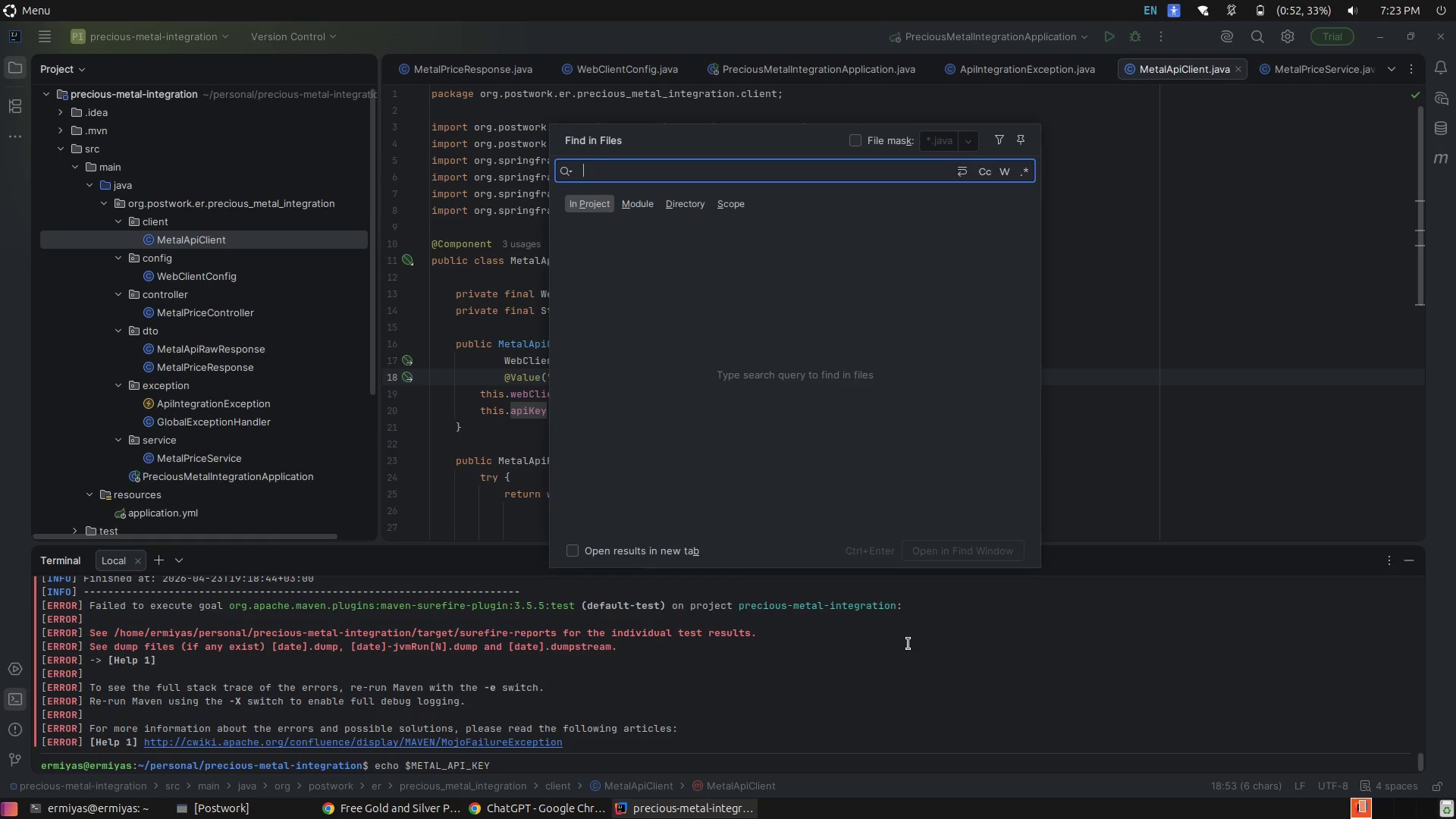 
wait(8.67)
 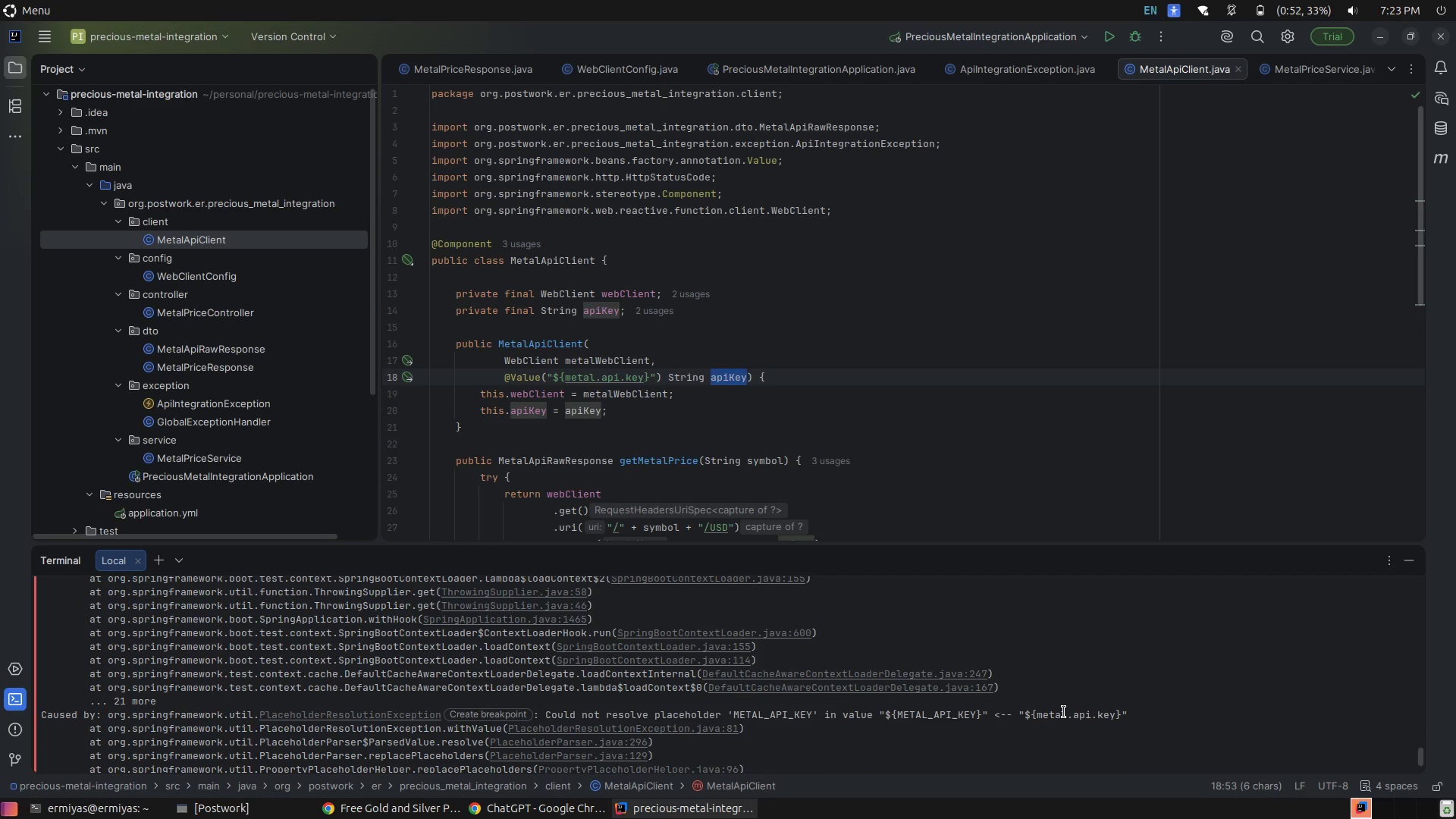 
double_click([1059, 716])
 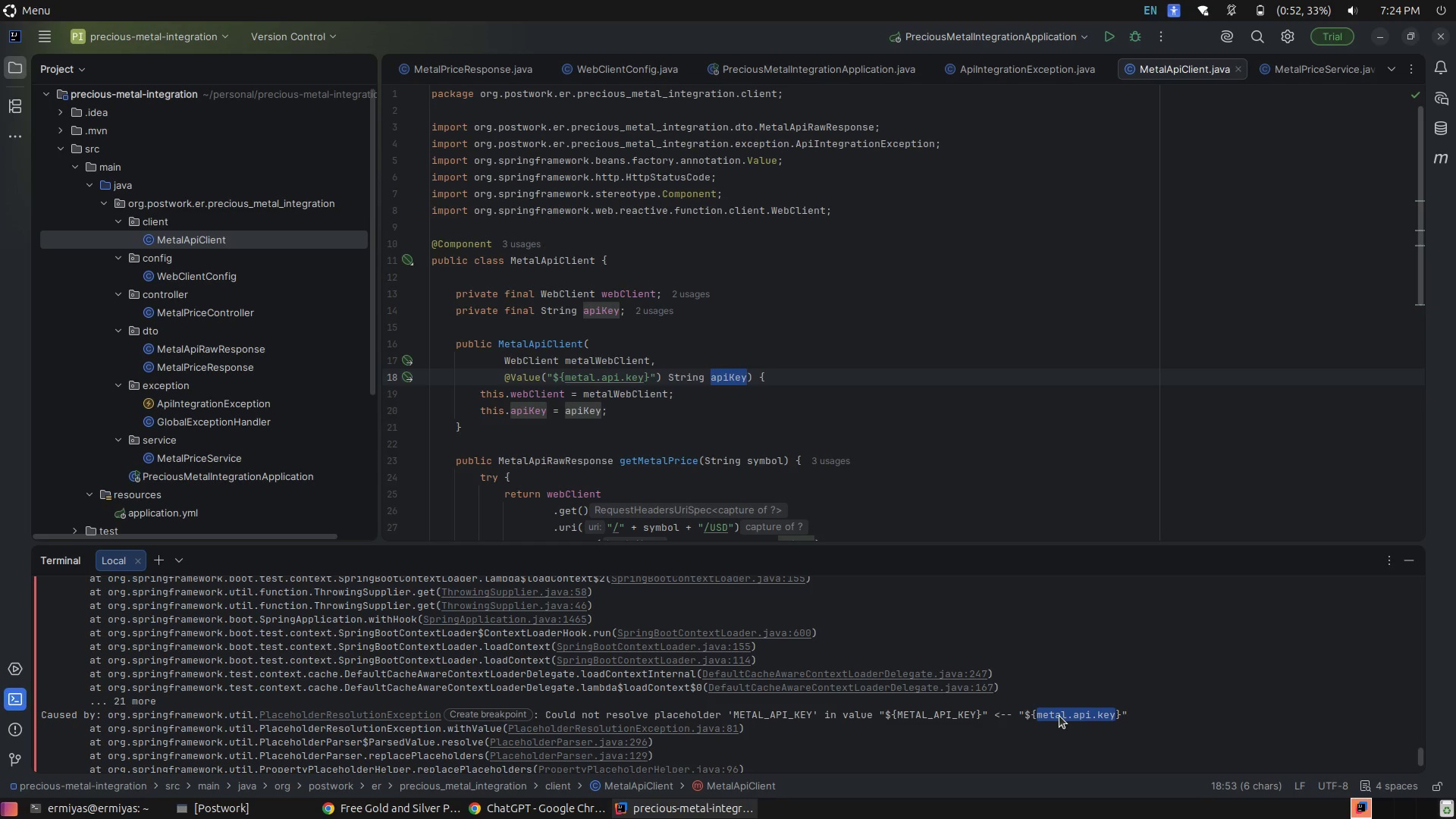 
key(Control+Shift+C)
 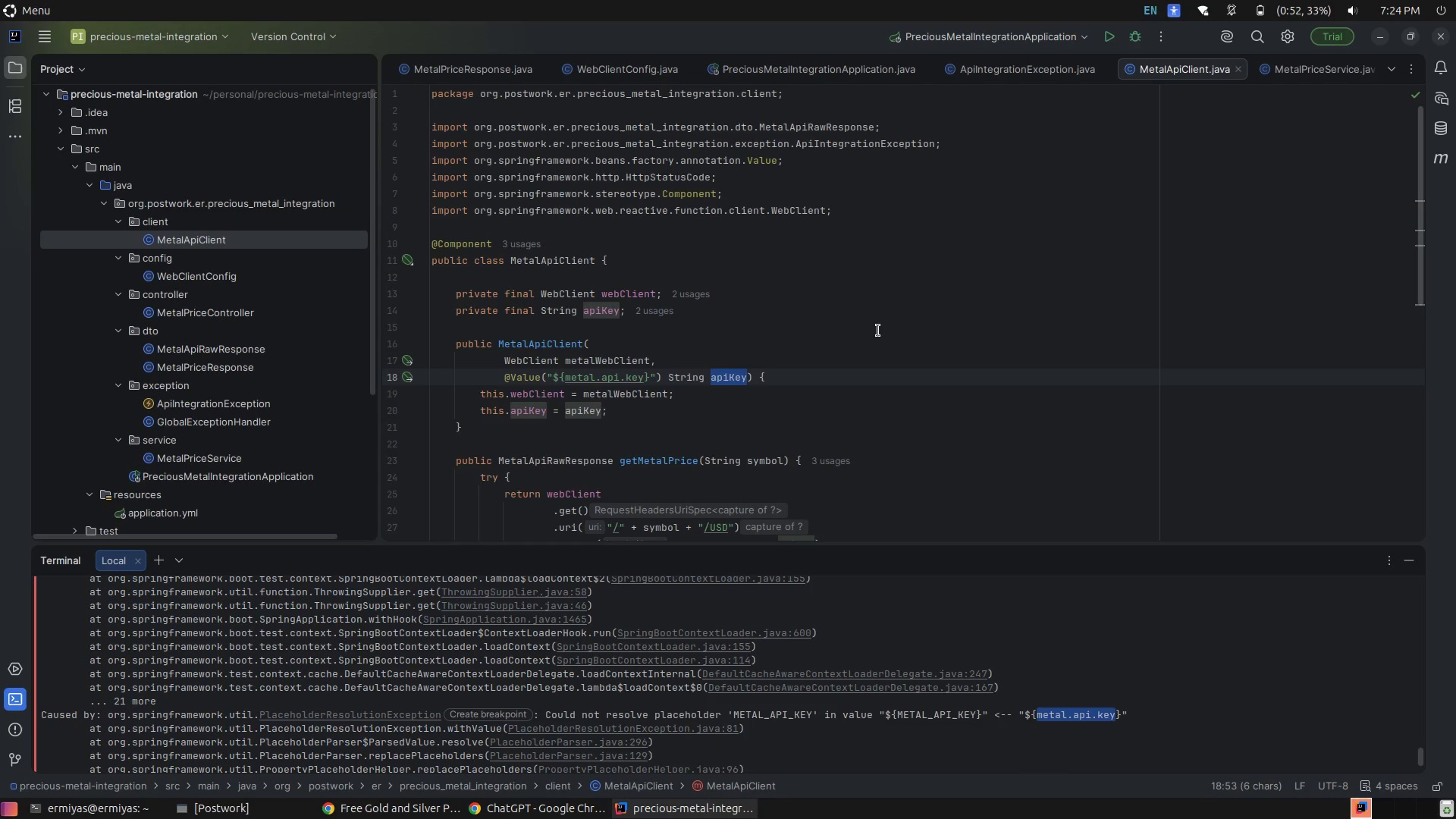 
hold_key(key=ControlLeft, duration=0.59)
 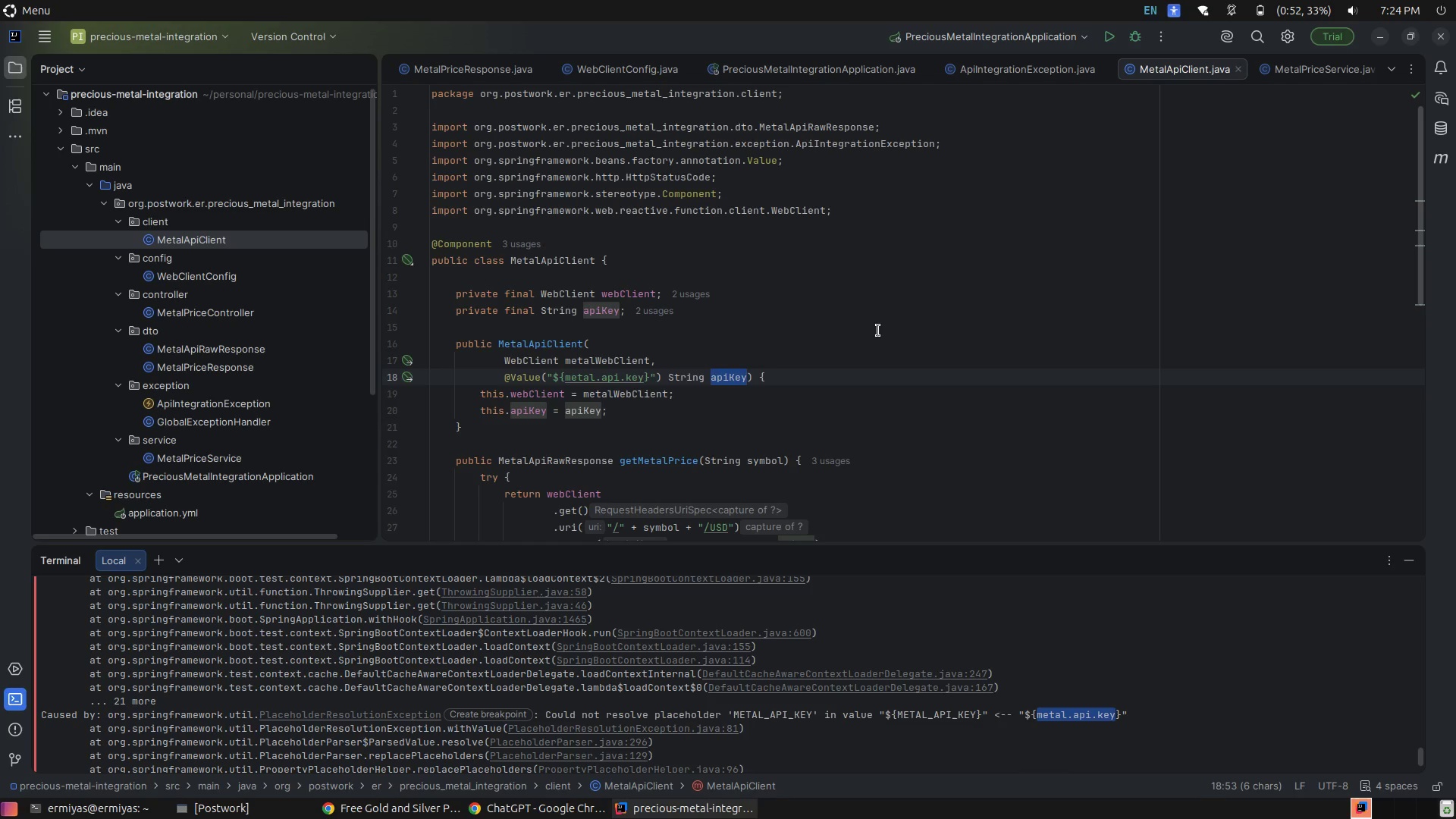 
key(Control+Shift+F)
 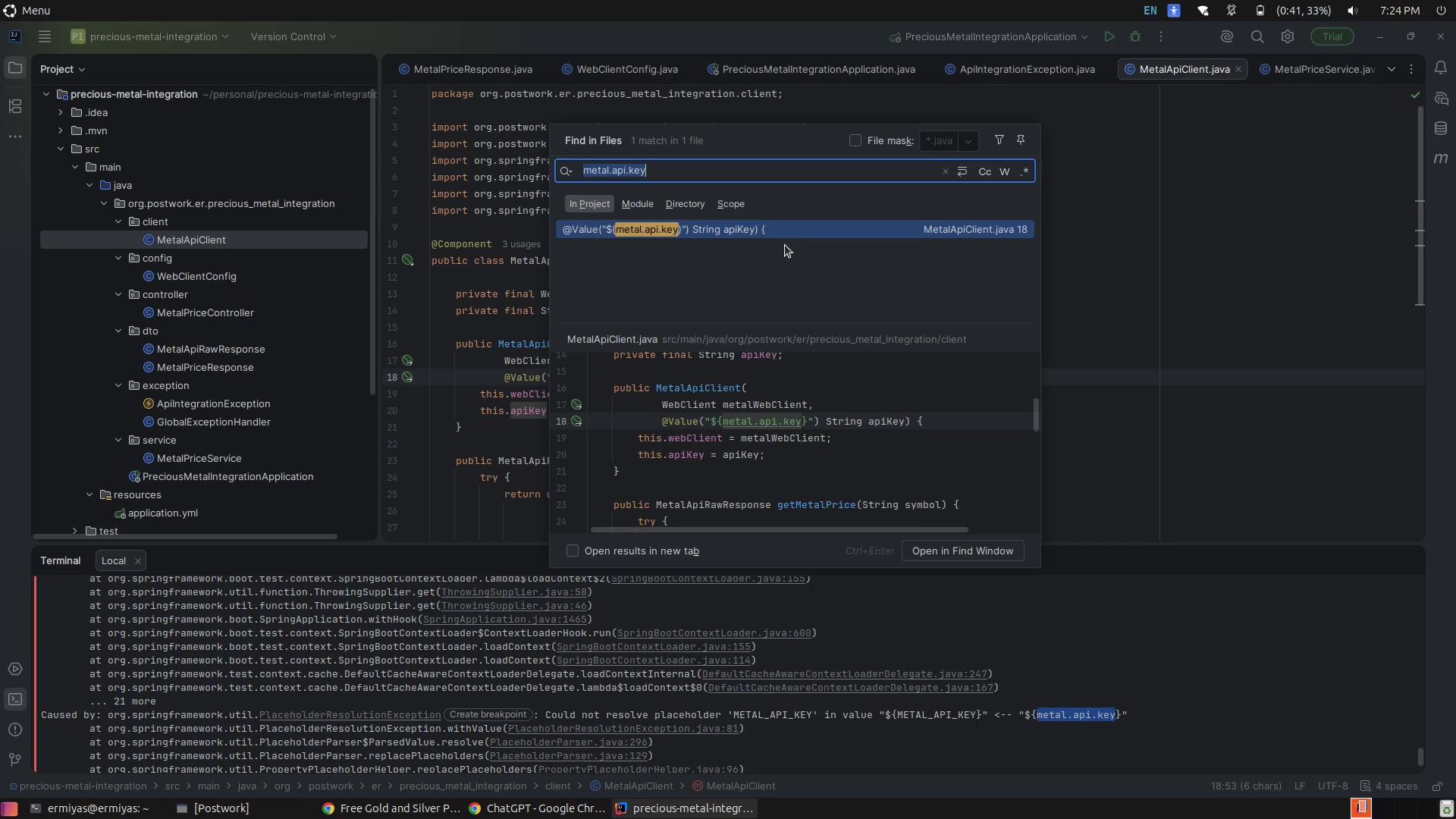 
double_click([753, 238])
 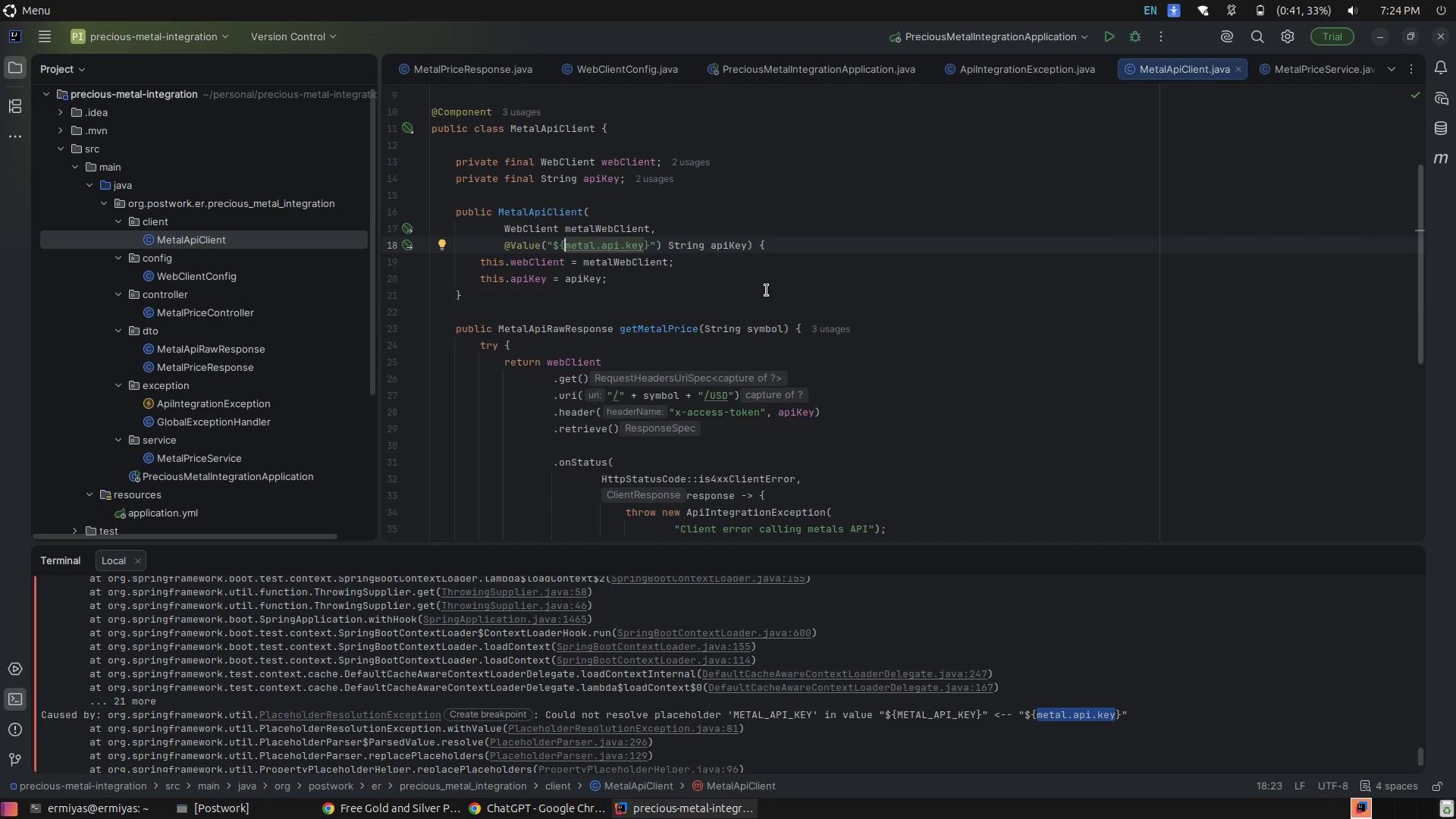 
left_click([767, 290])
 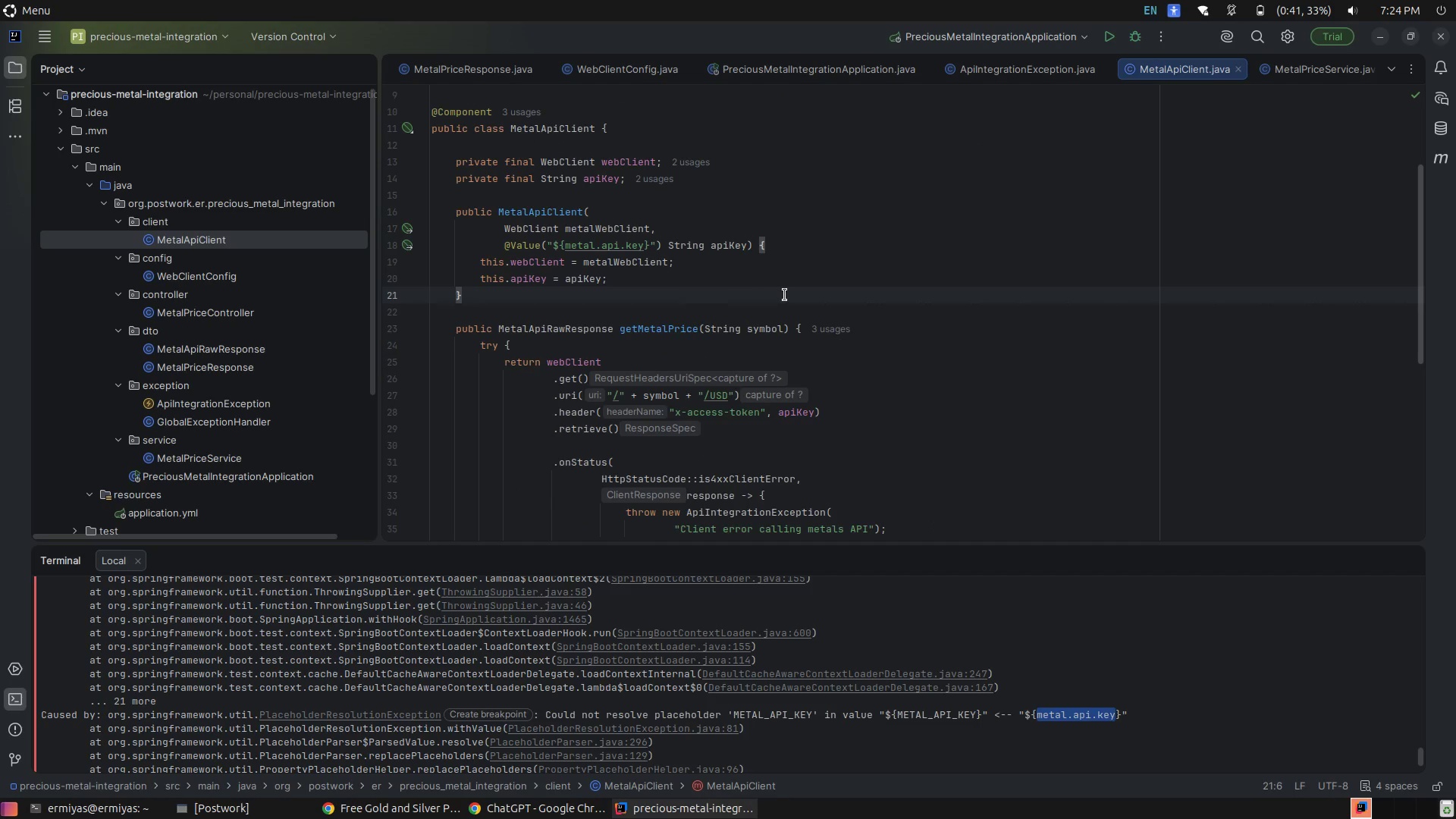 
wait(9.06)
 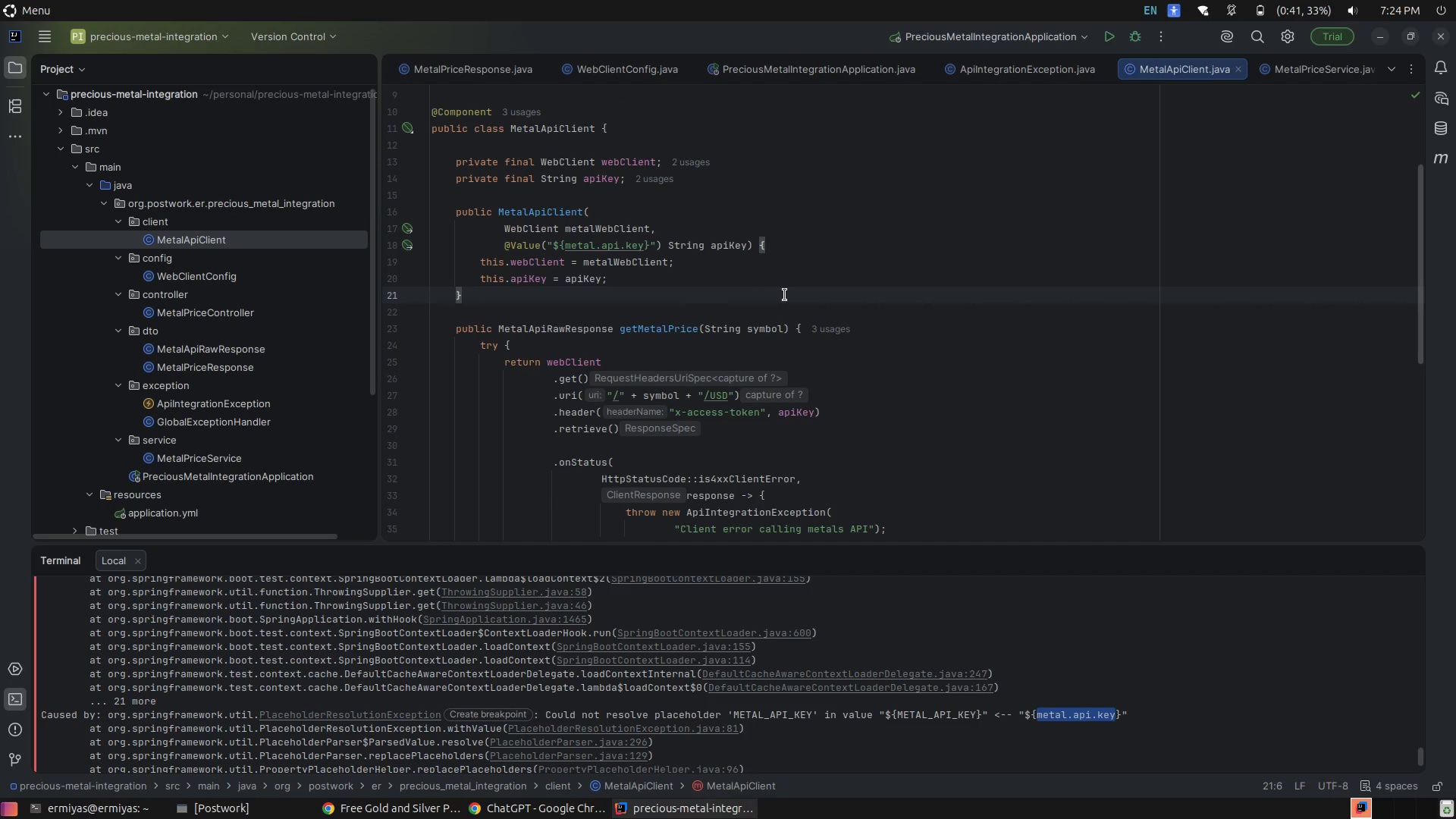 
left_click([189, 818])